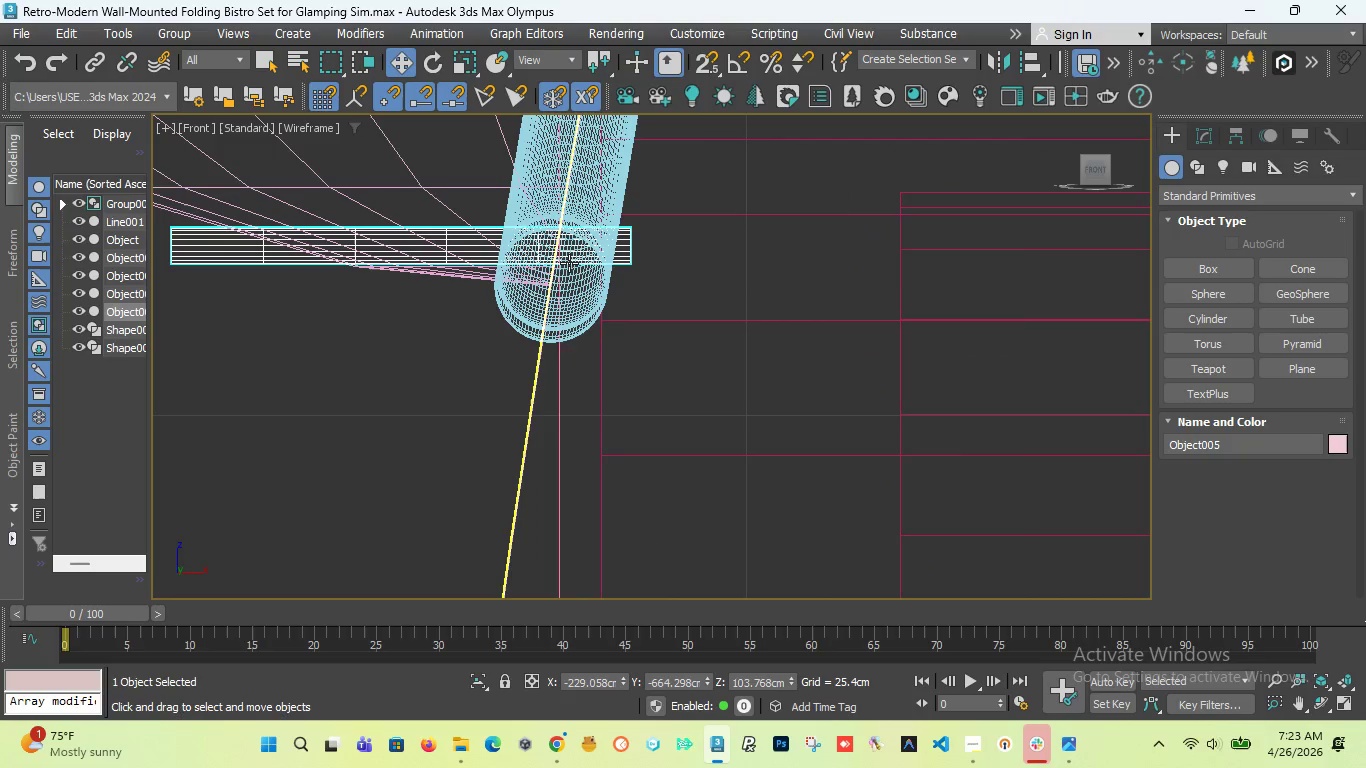 
scroll: coordinate [572, 284], scroll_direction: down, amount: 4.0
 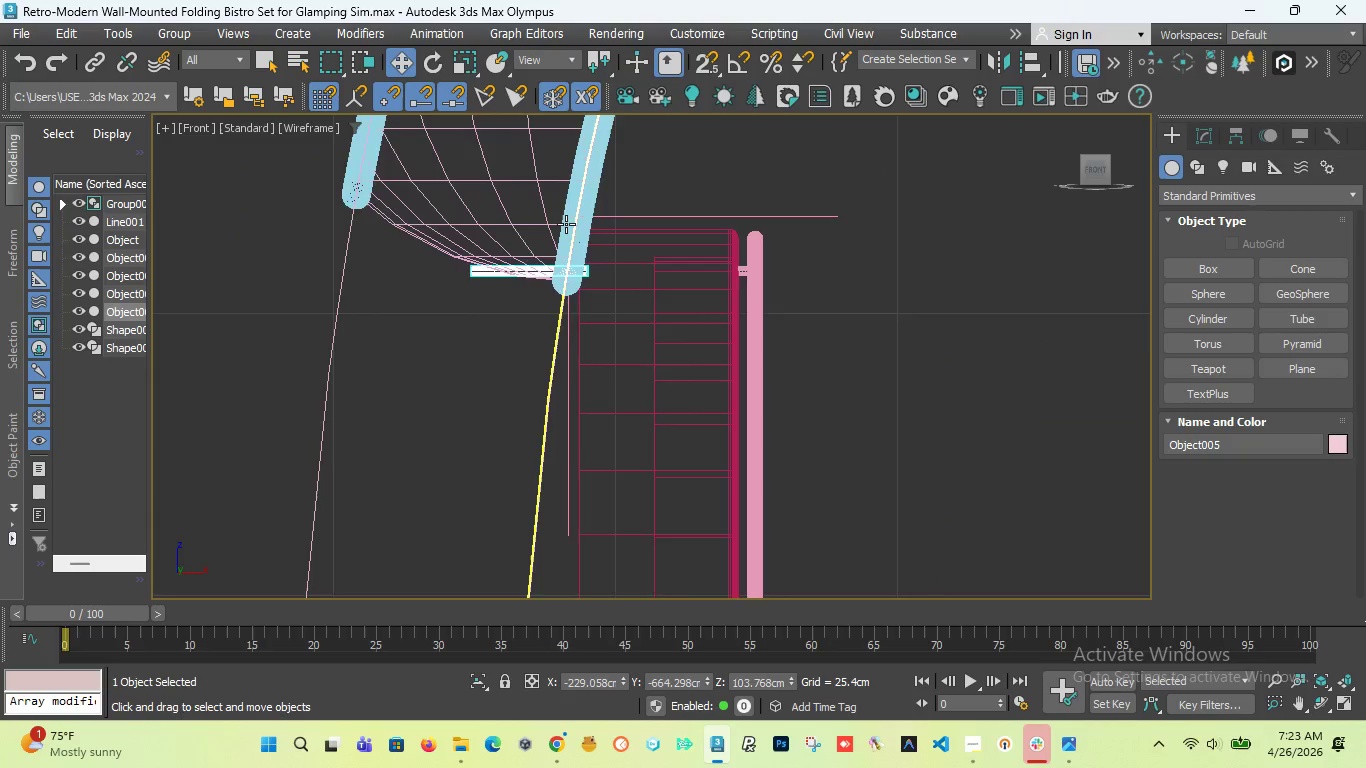 
scroll: coordinate [566, 224], scroll_direction: up, amount: 4.0
 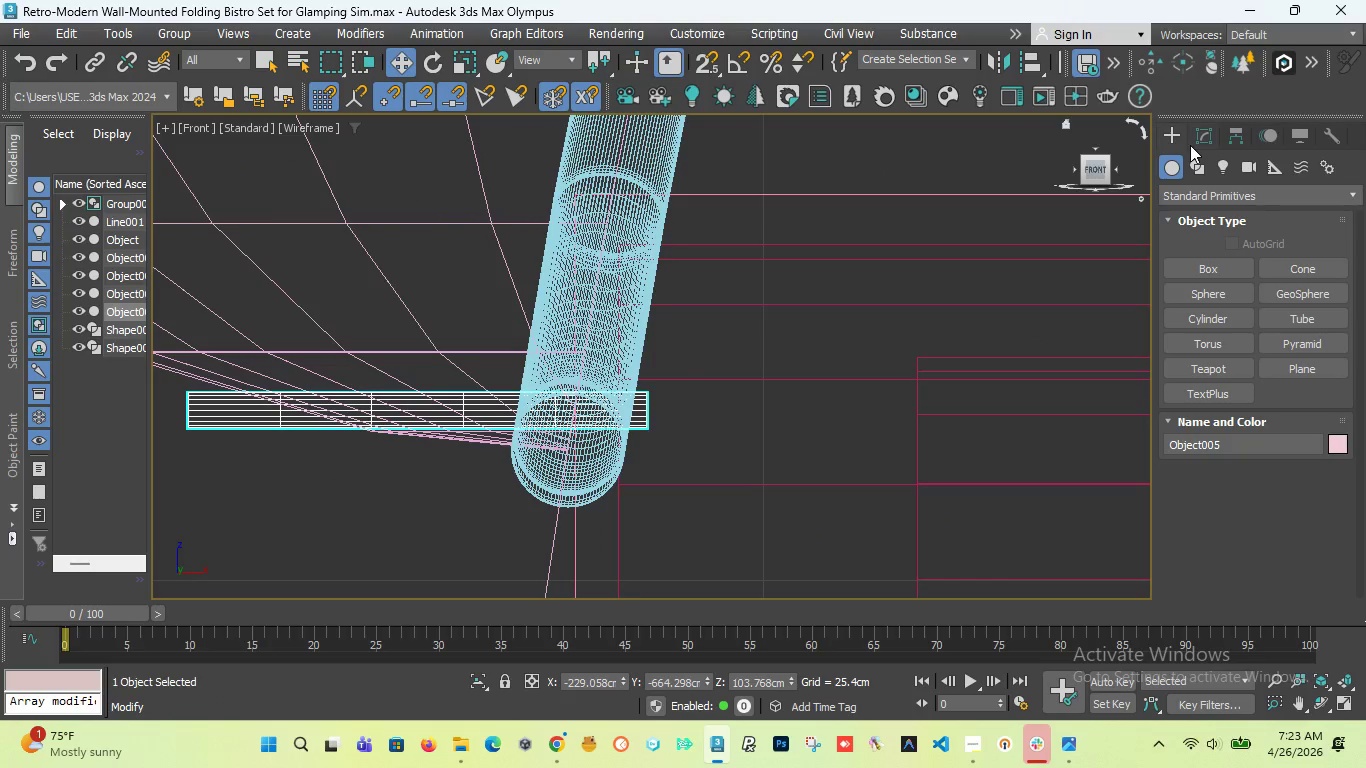 
left_click([1172, 136])
 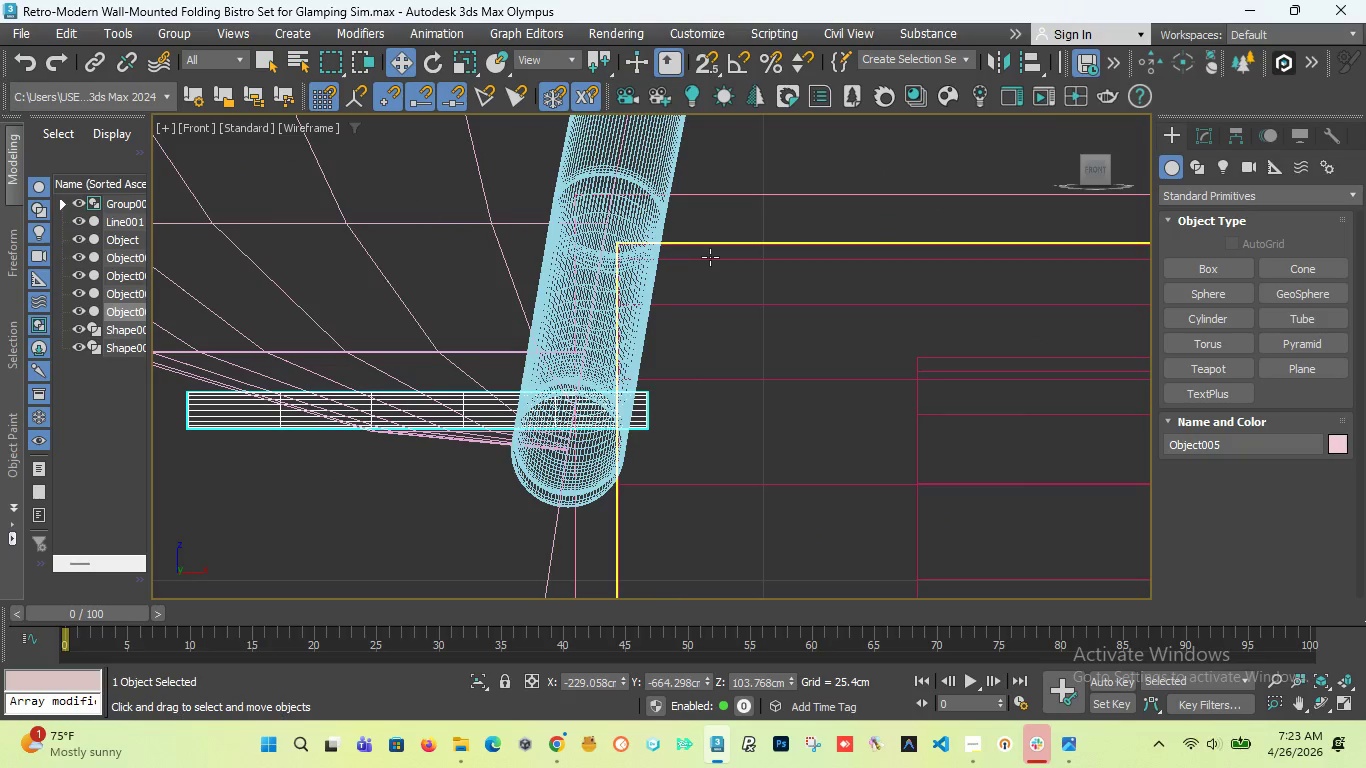 
left_click([710, 257])
 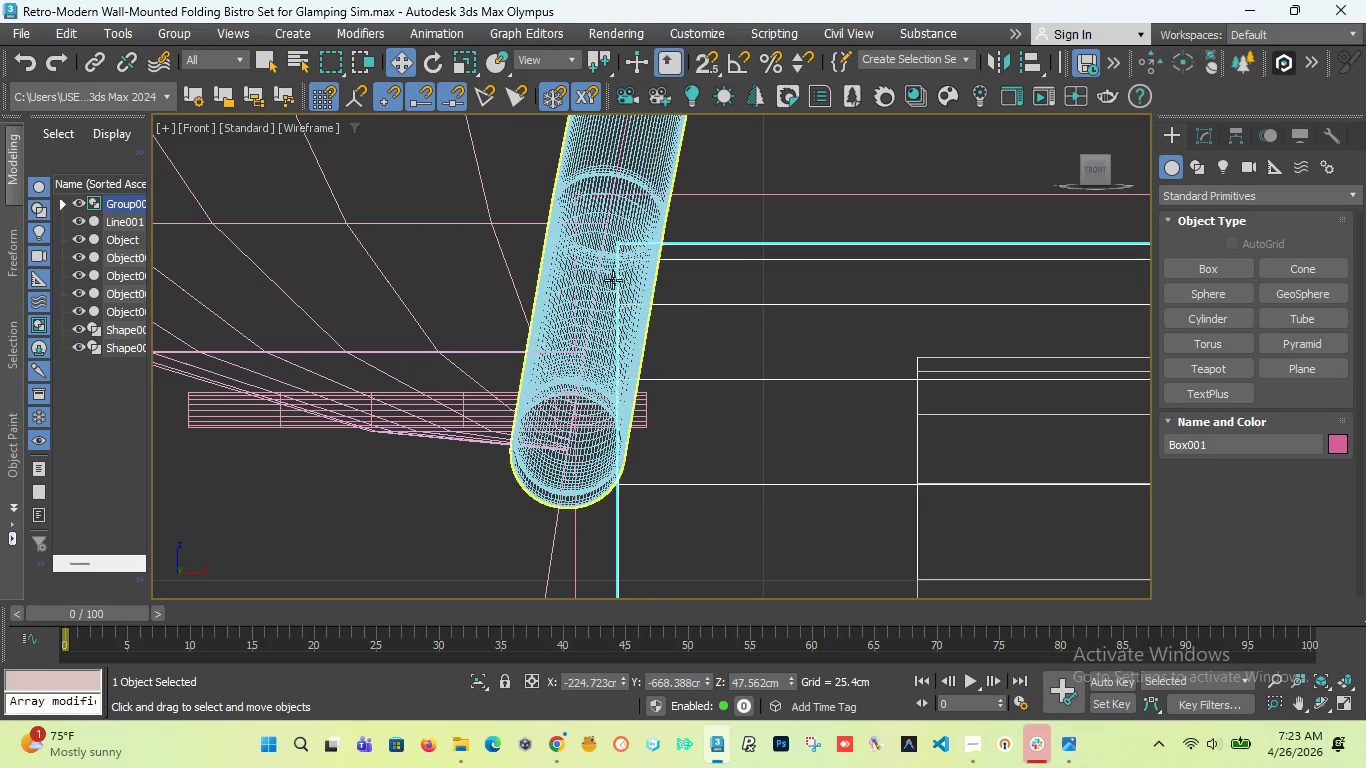 
scroll: coordinate [563, 282], scroll_direction: down, amount: 3.0
 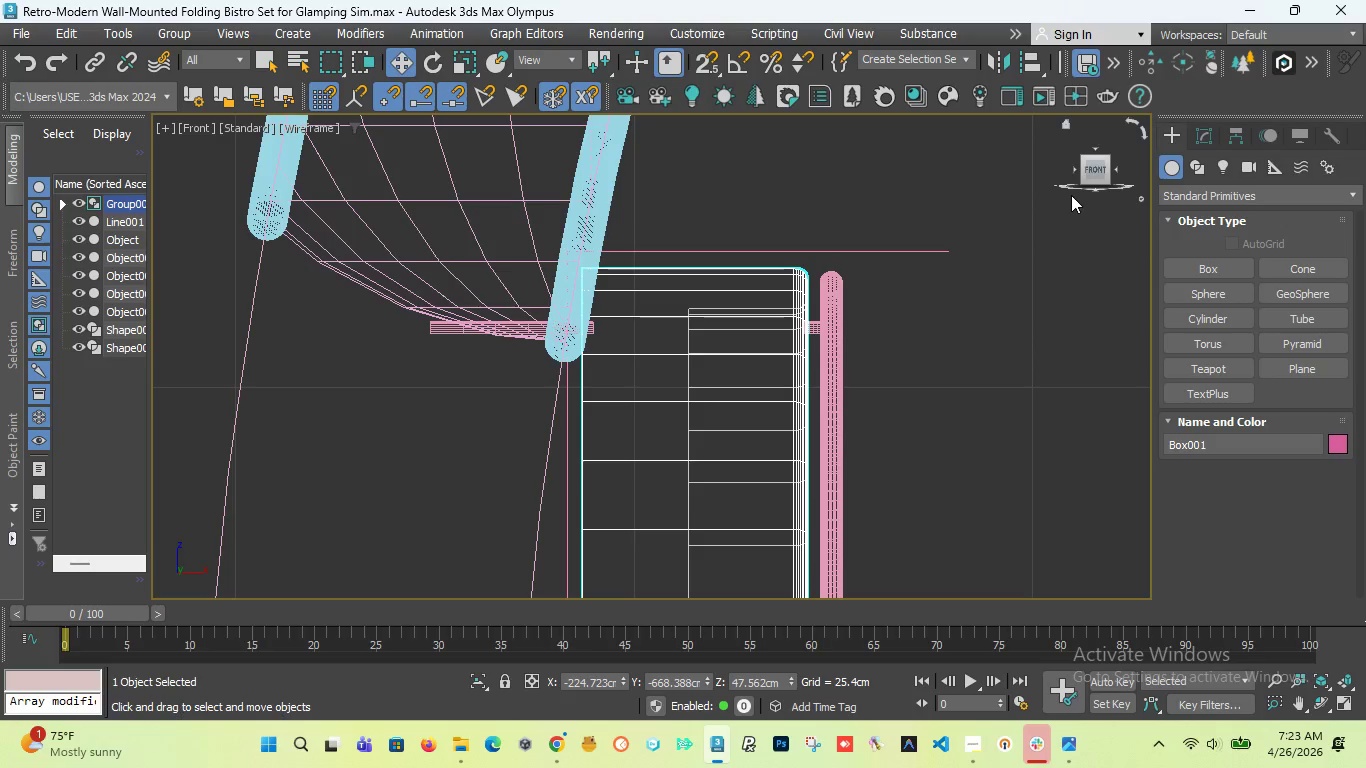 
left_click_drag(start_coordinate=[1076, 175], to_coordinate=[1008, 200])
 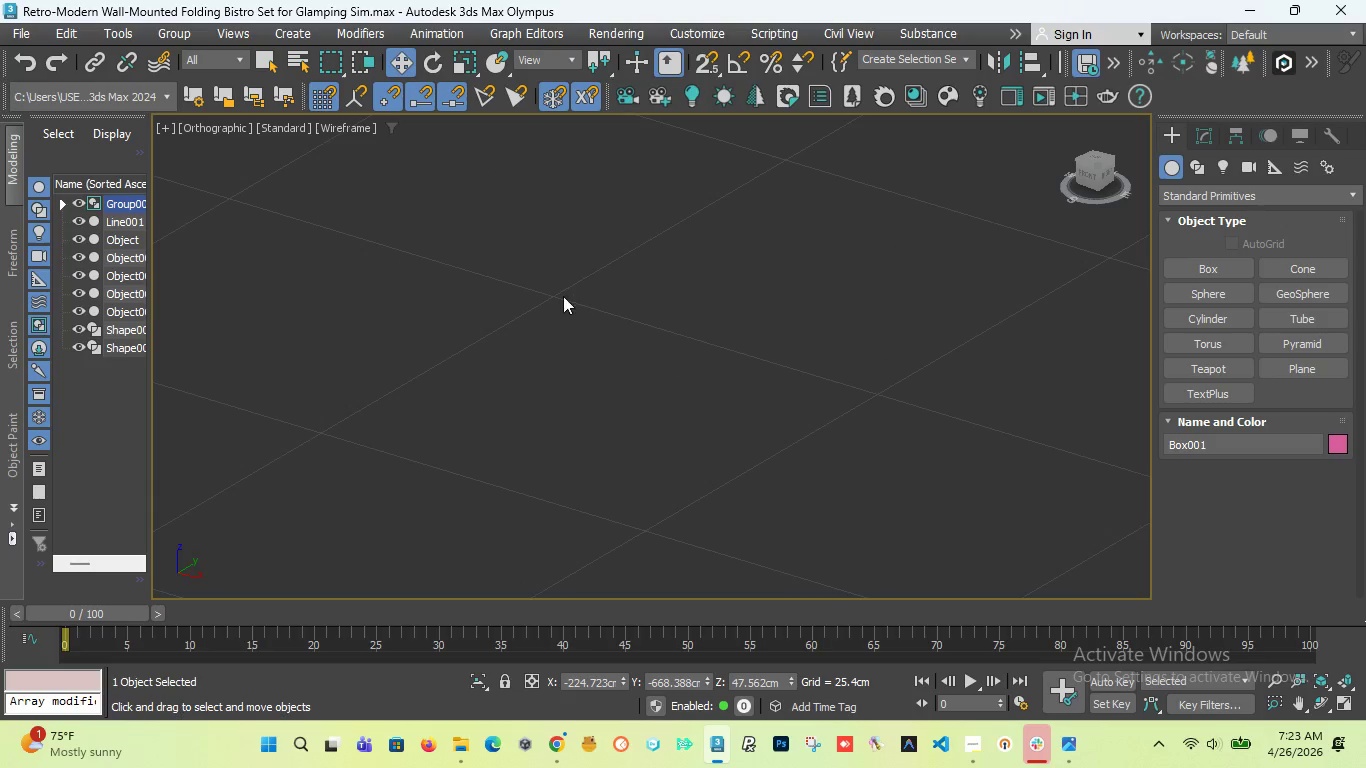 
scroll: coordinate [558, 289], scroll_direction: down, amount: 6.0
 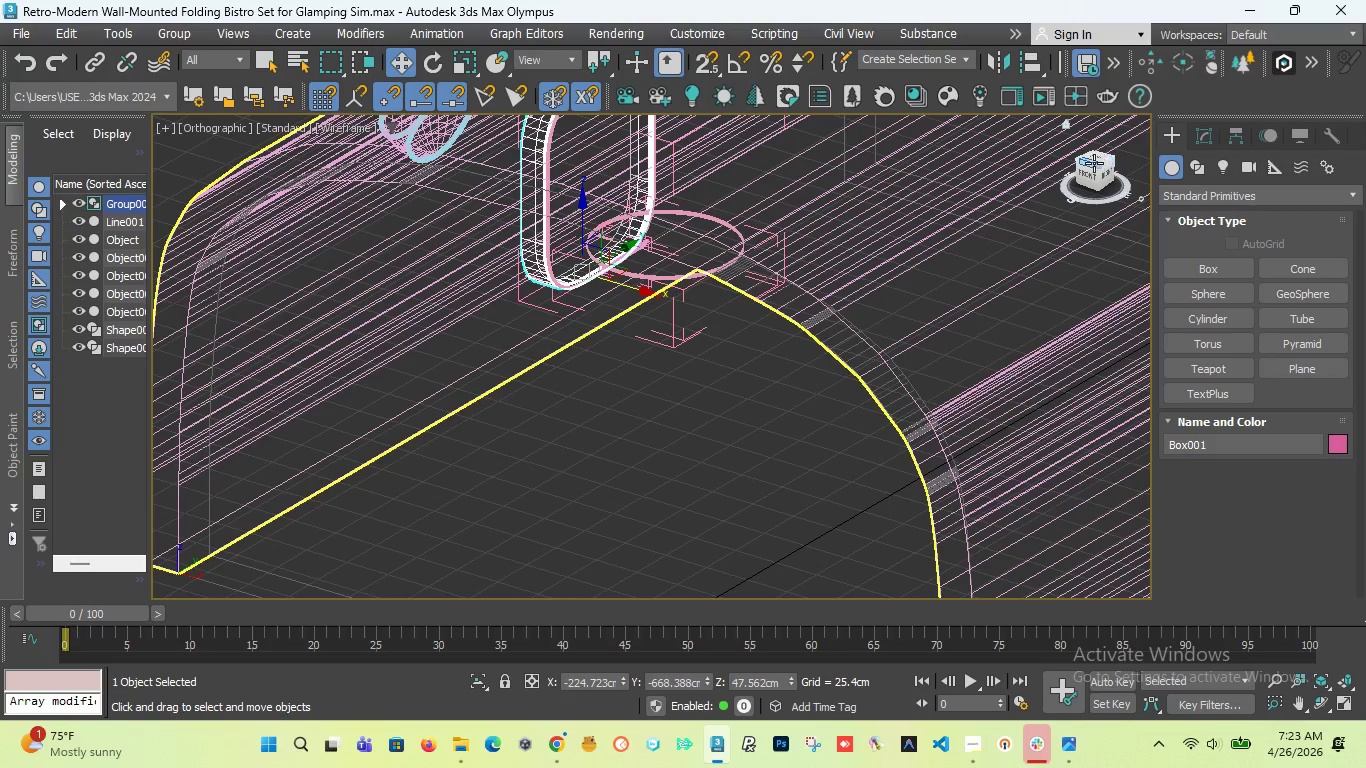 
left_click_drag(start_coordinate=[1094, 163], to_coordinate=[1141, 170])
 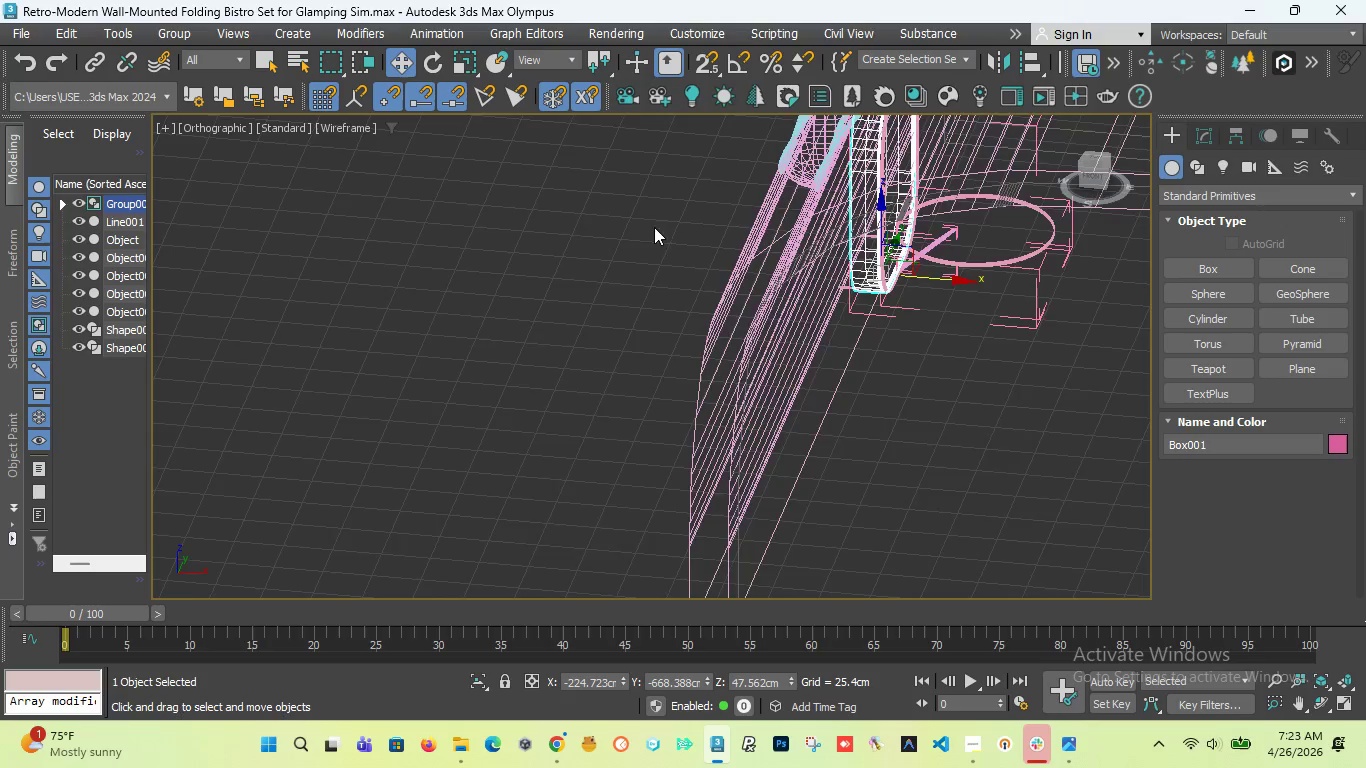 
scroll: coordinate [608, 247], scroll_direction: down, amount: 3.0
 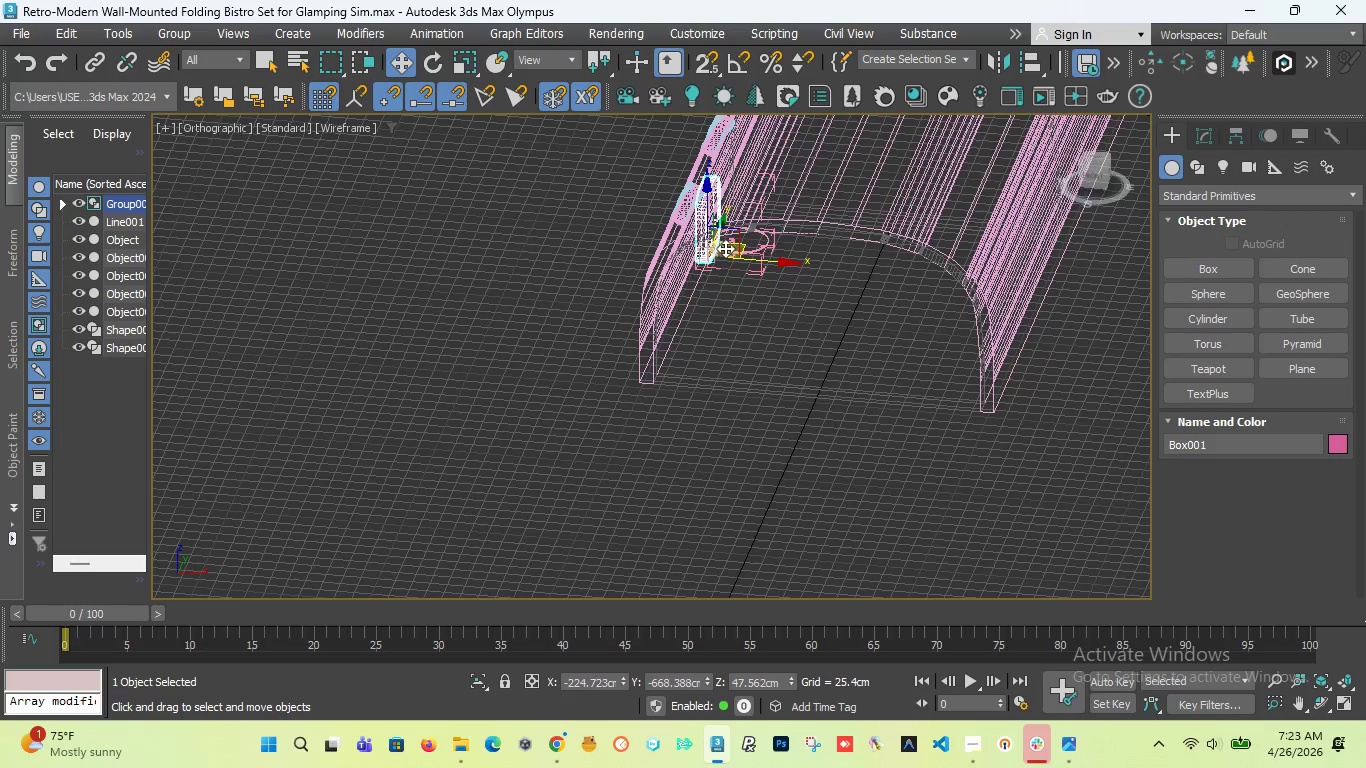 
scroll: coordinate [633, 352], scroll_direction: up, amount: 11.0
 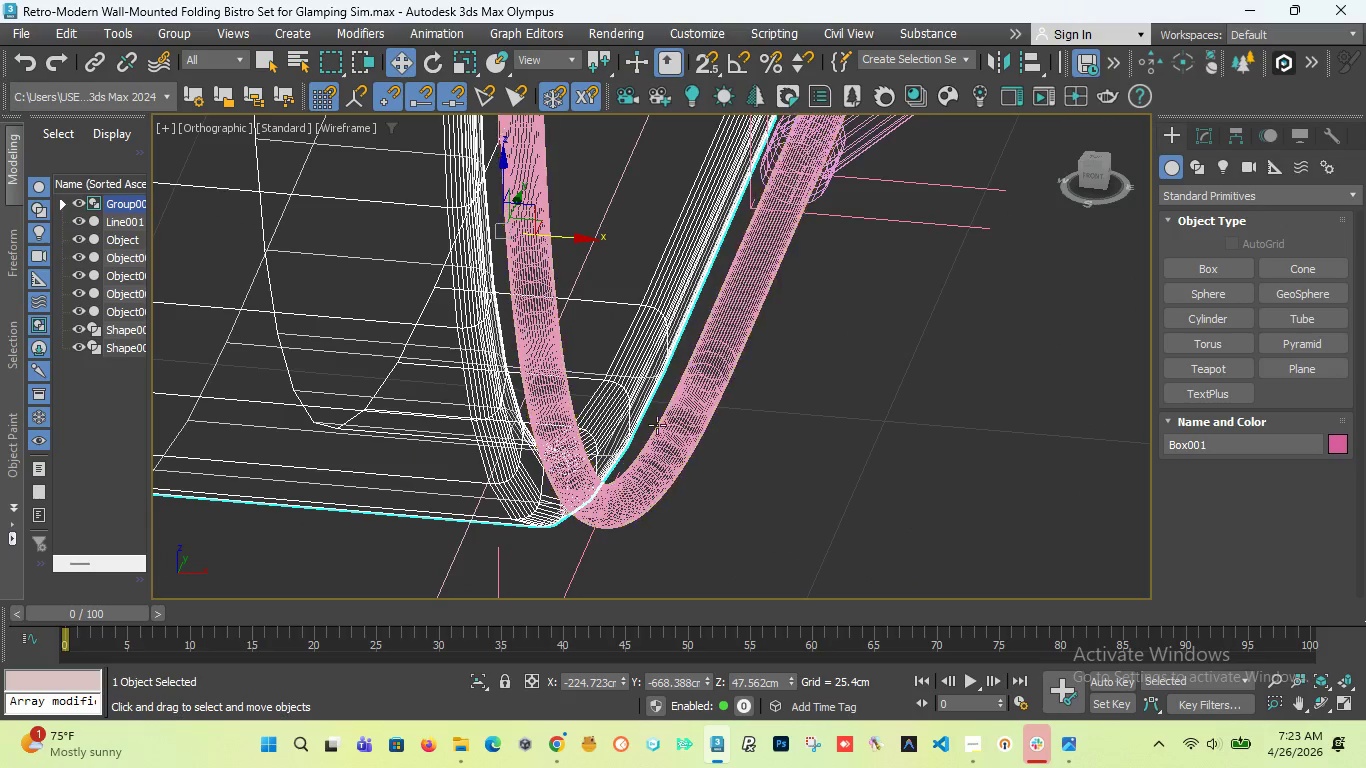 
scroll: coordinate [666, 393], scroll_direction: down, amount: 3.0
 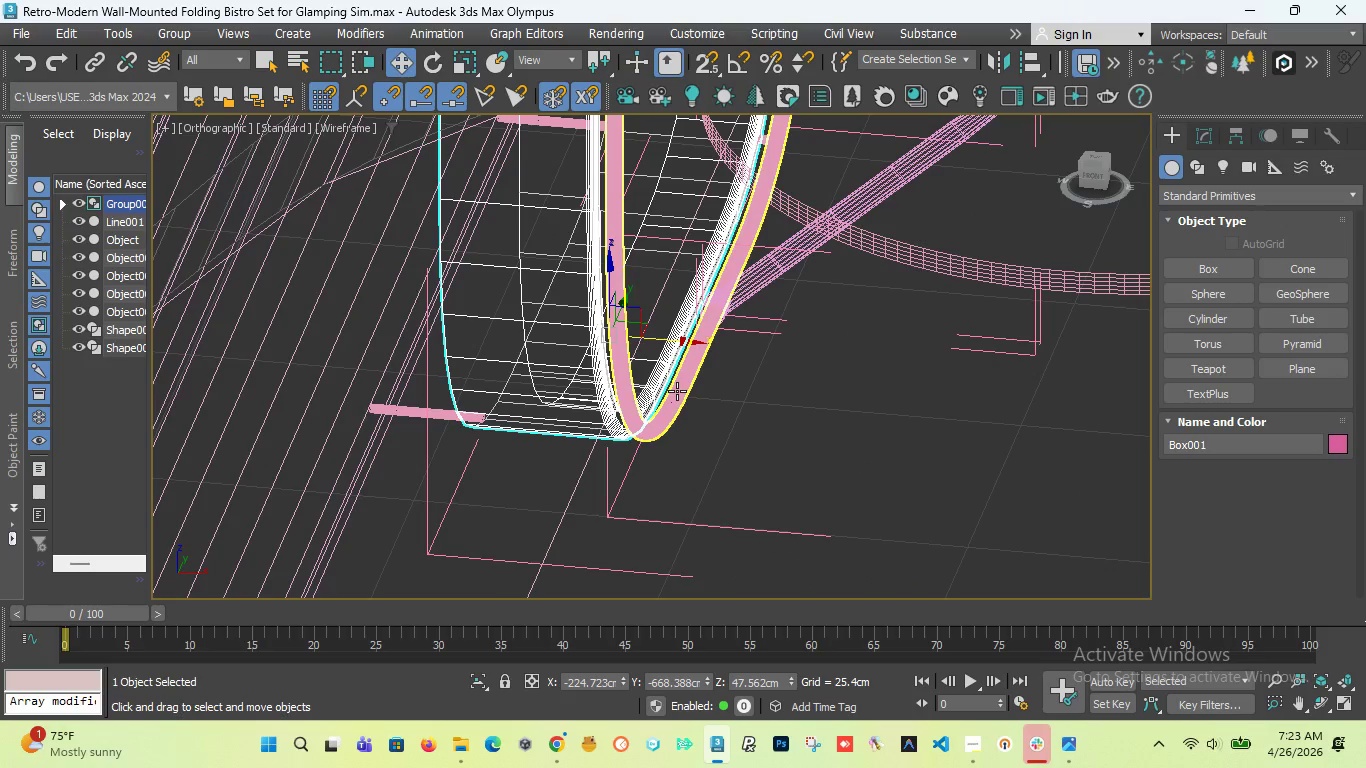 
left_click([679, 391])
 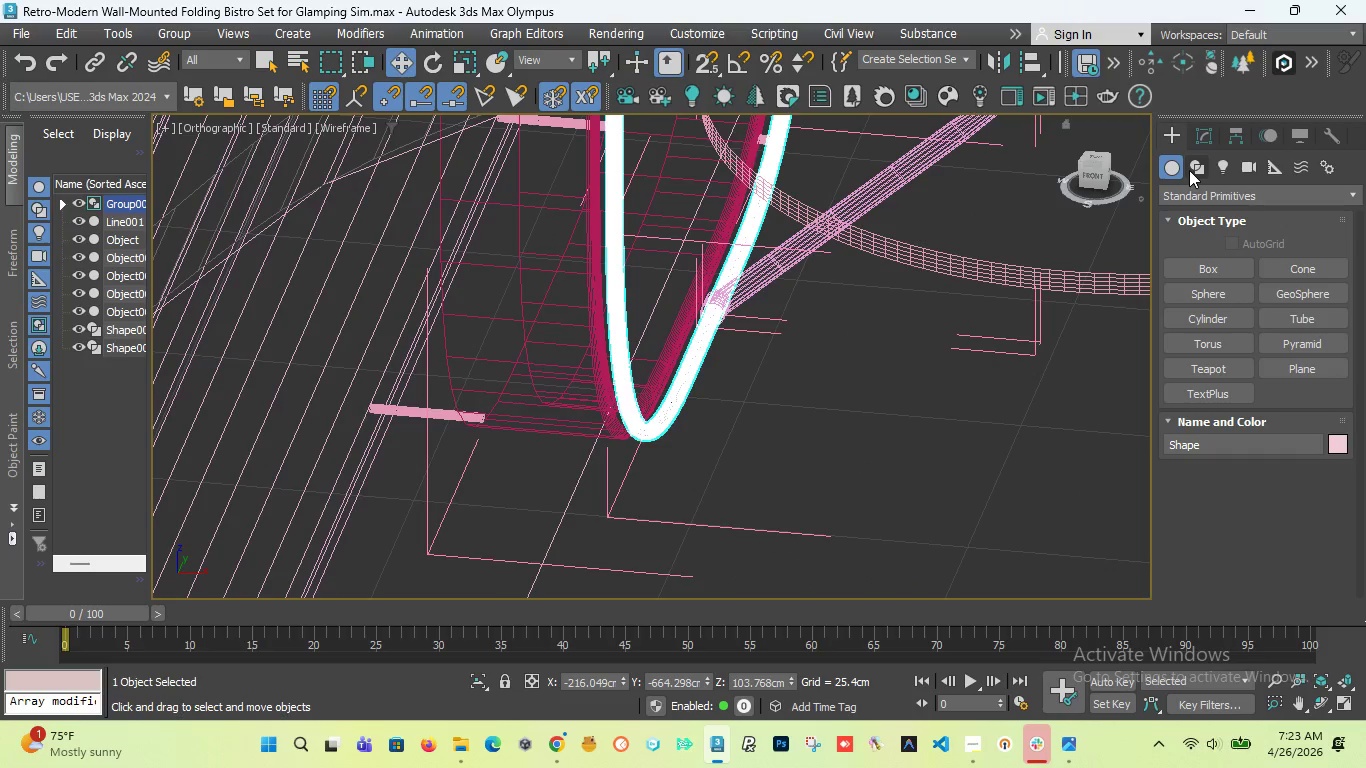 
left_click([1211, 138])
 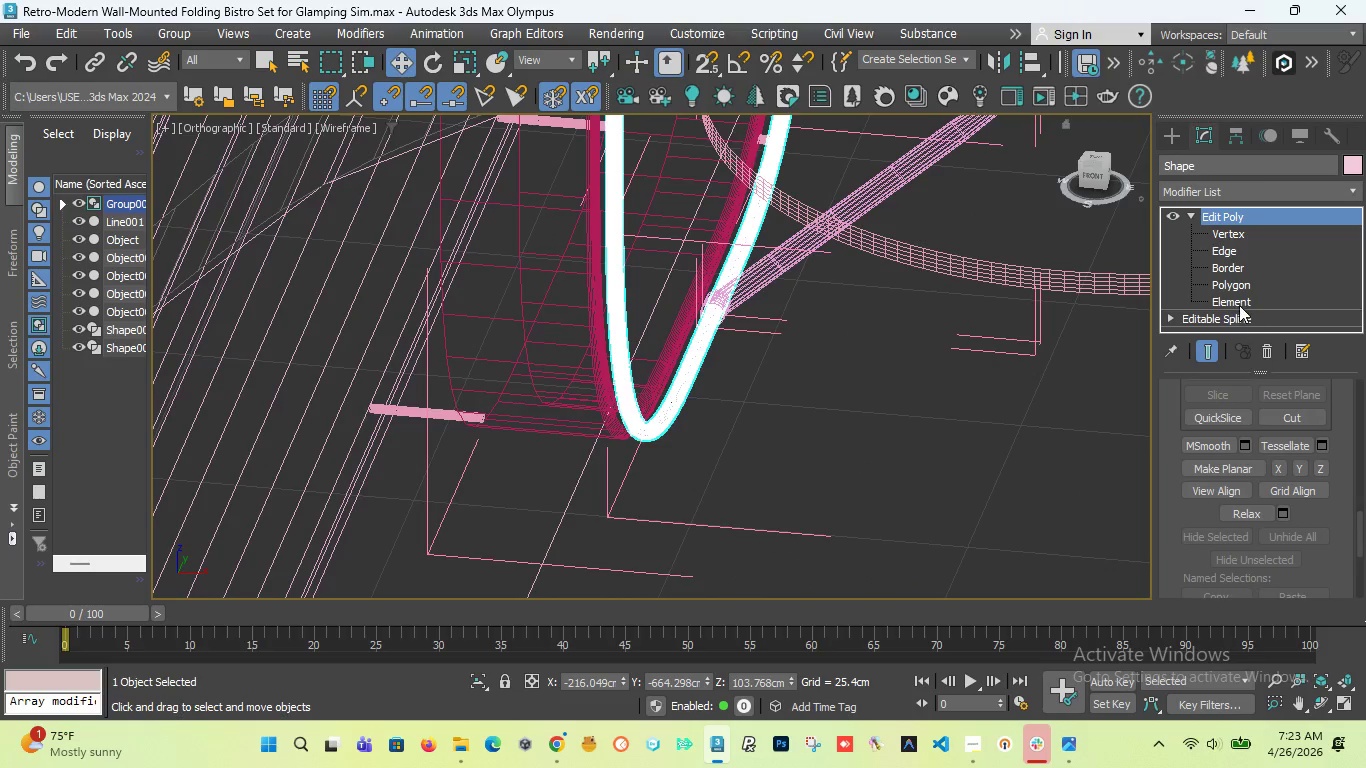 
left_click([1239, 302])
 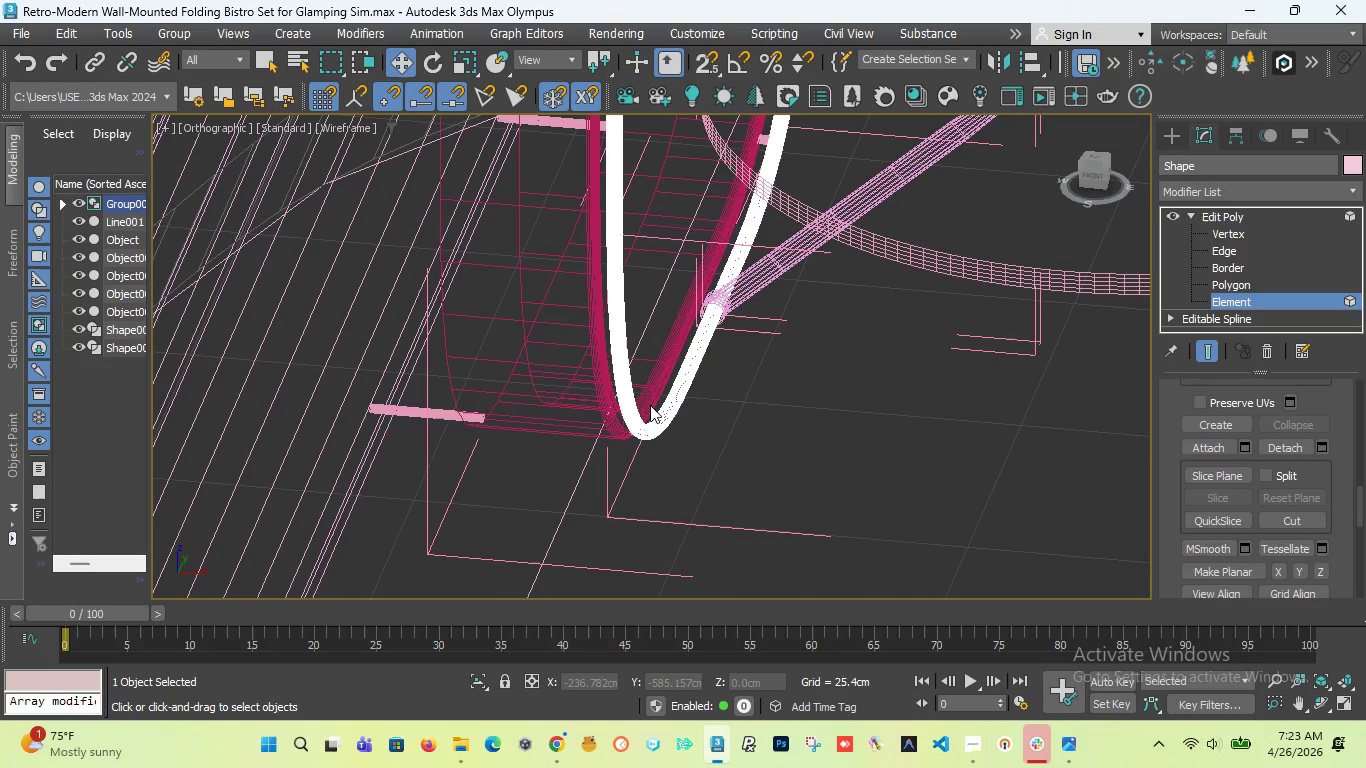 
scroll: coordinate [647, 411], scroll_direction: up, amount: 5.0
 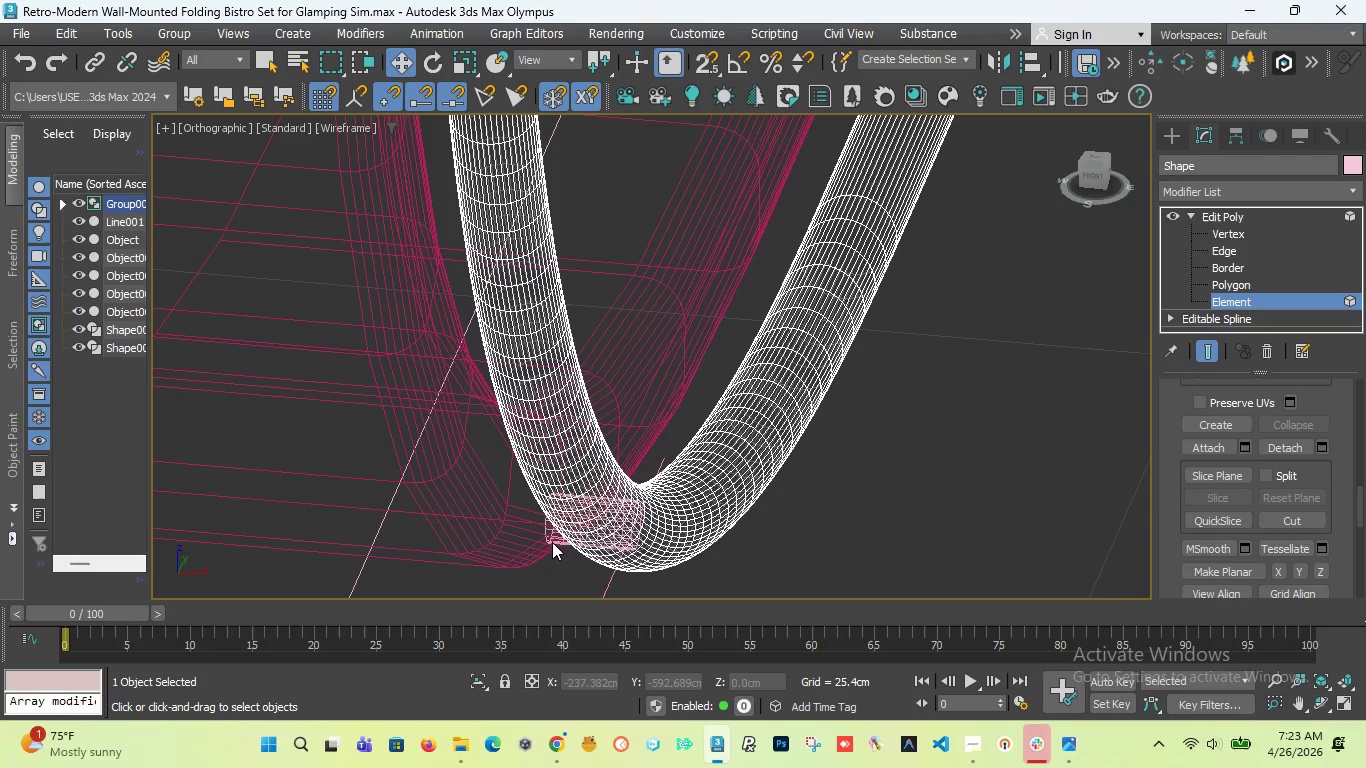 
scroll: coordinate [618, 474], scroll_direction: down, amount: 1.0
 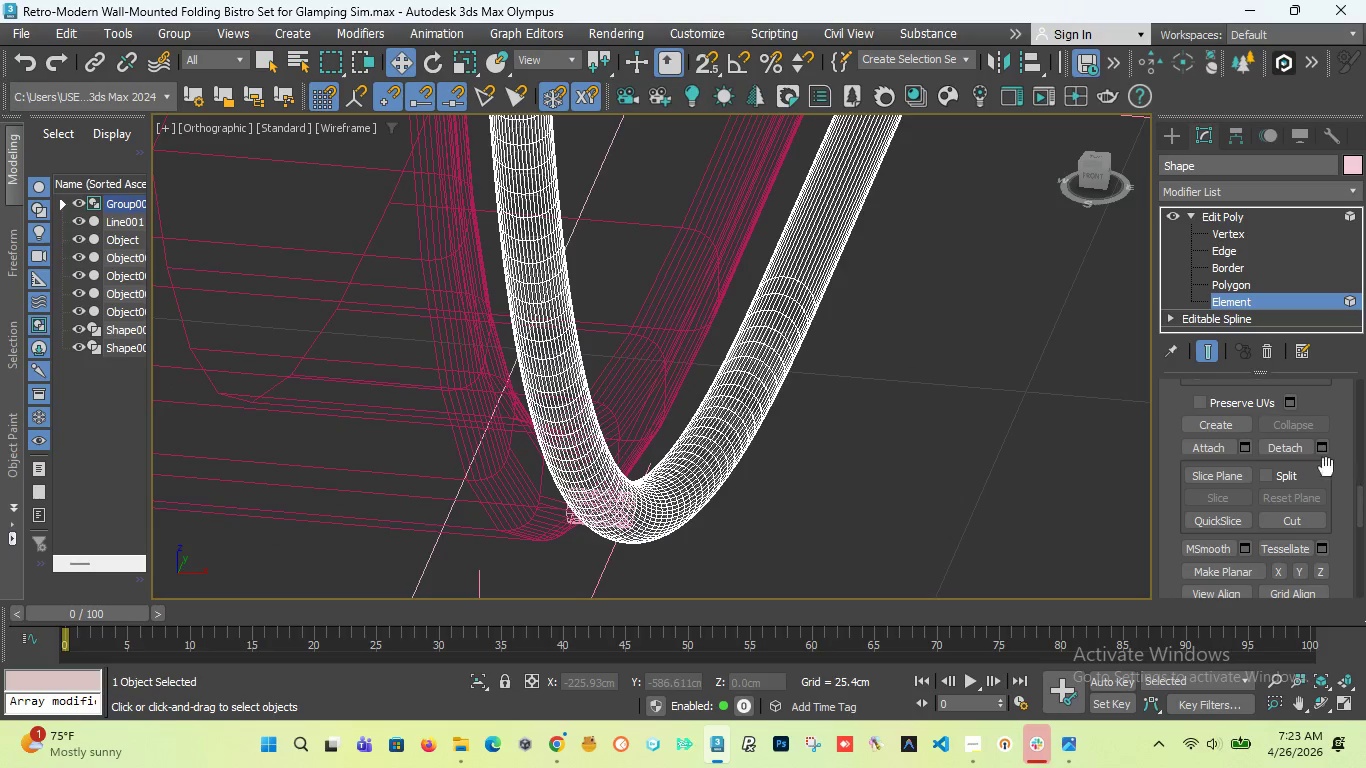 
left_click([1214, 447])
 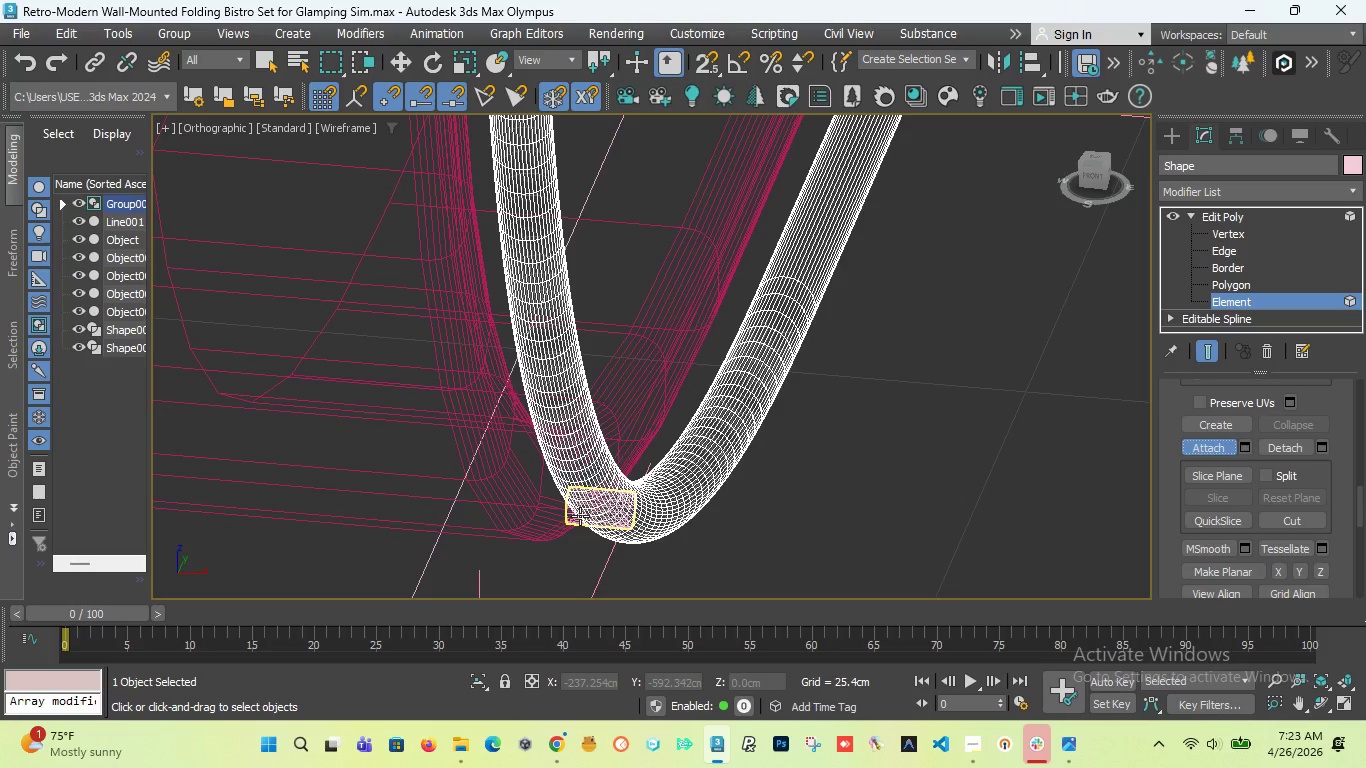 
left_click([580, 516])
 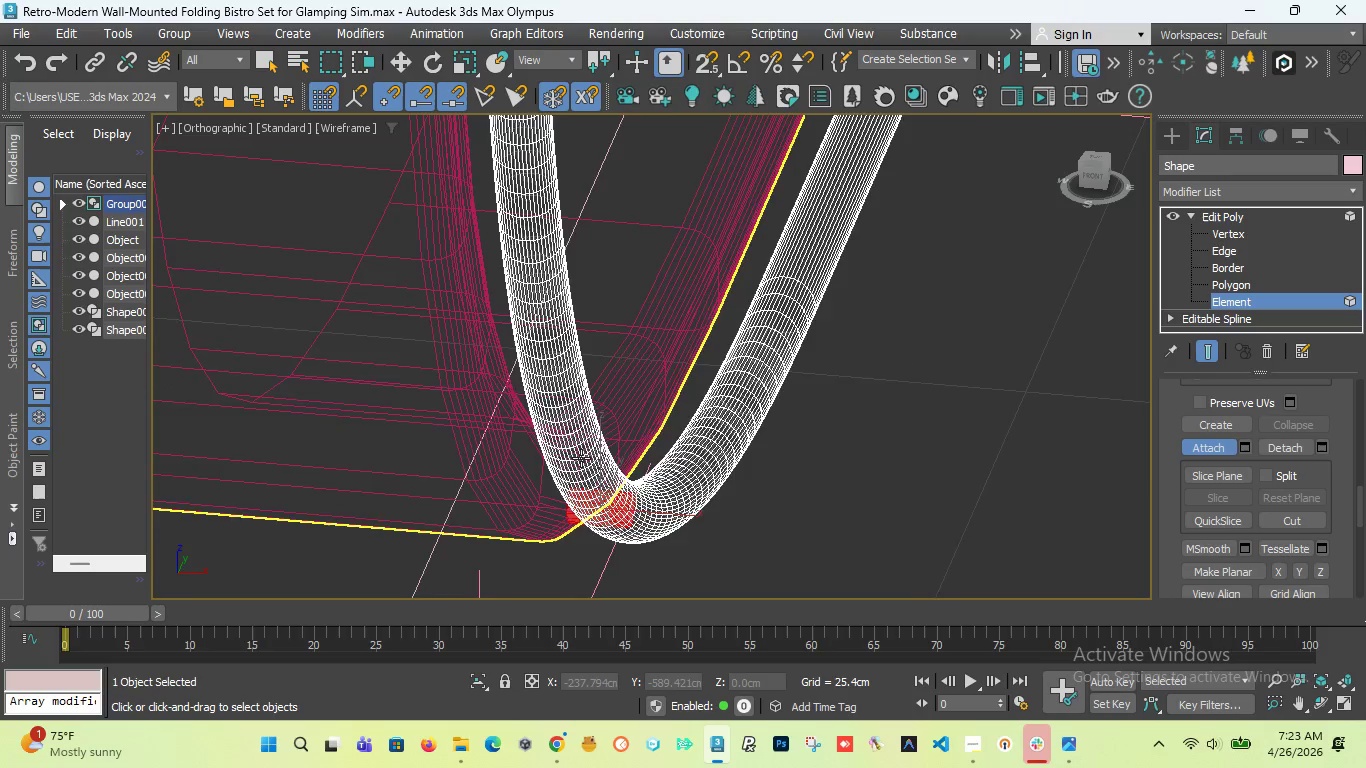 
scroll: coordinate [570, 362], scroll_direction: down, amount: 10.0
 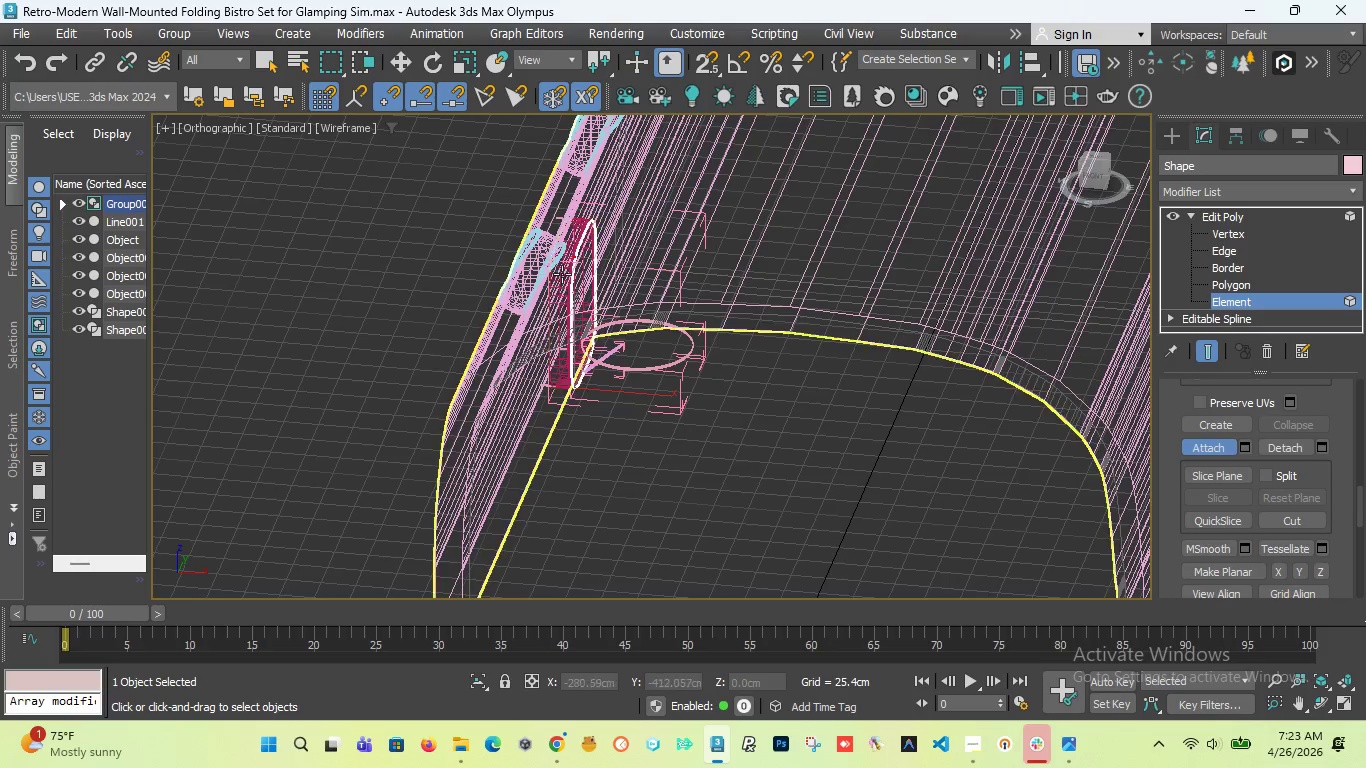 
scroll: coordinate [593, 180], scroll_direction: up, amount: 11.0
 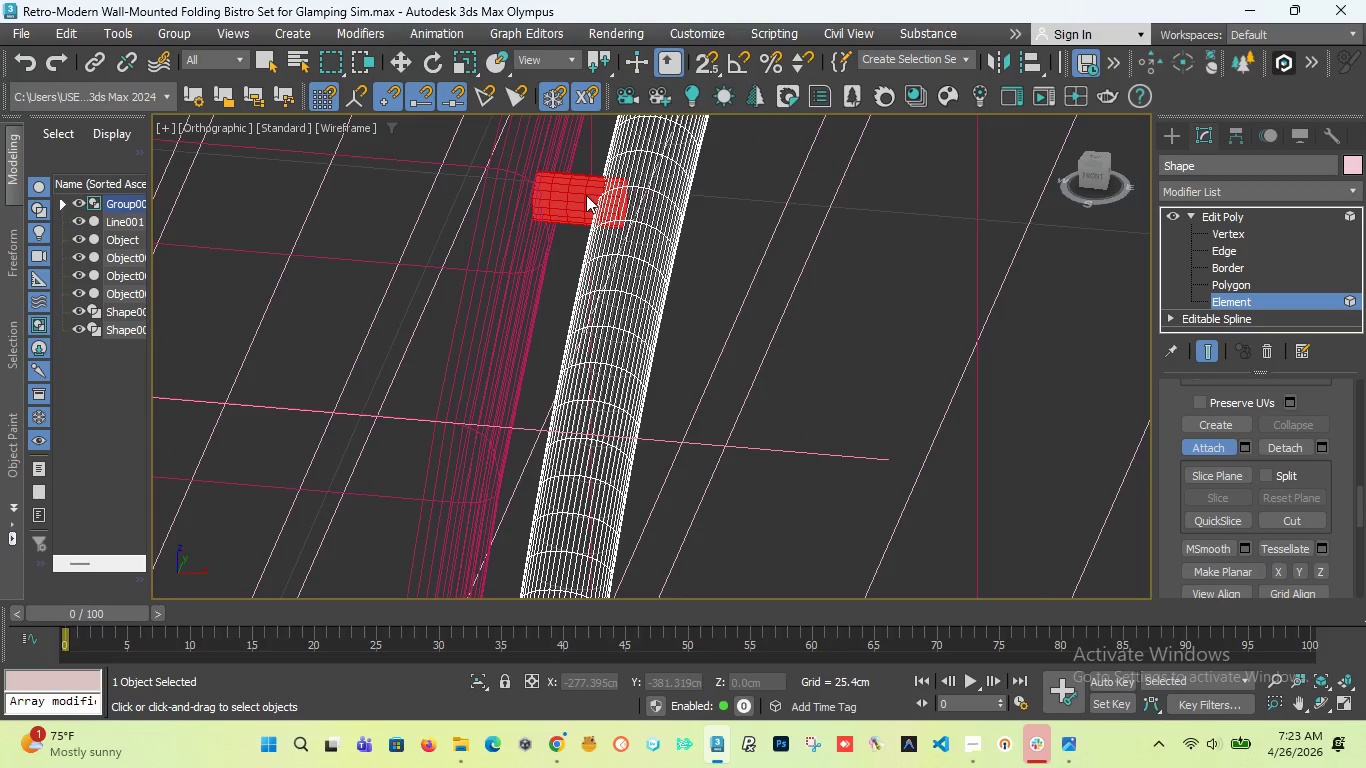 
left_click([726, 233])
 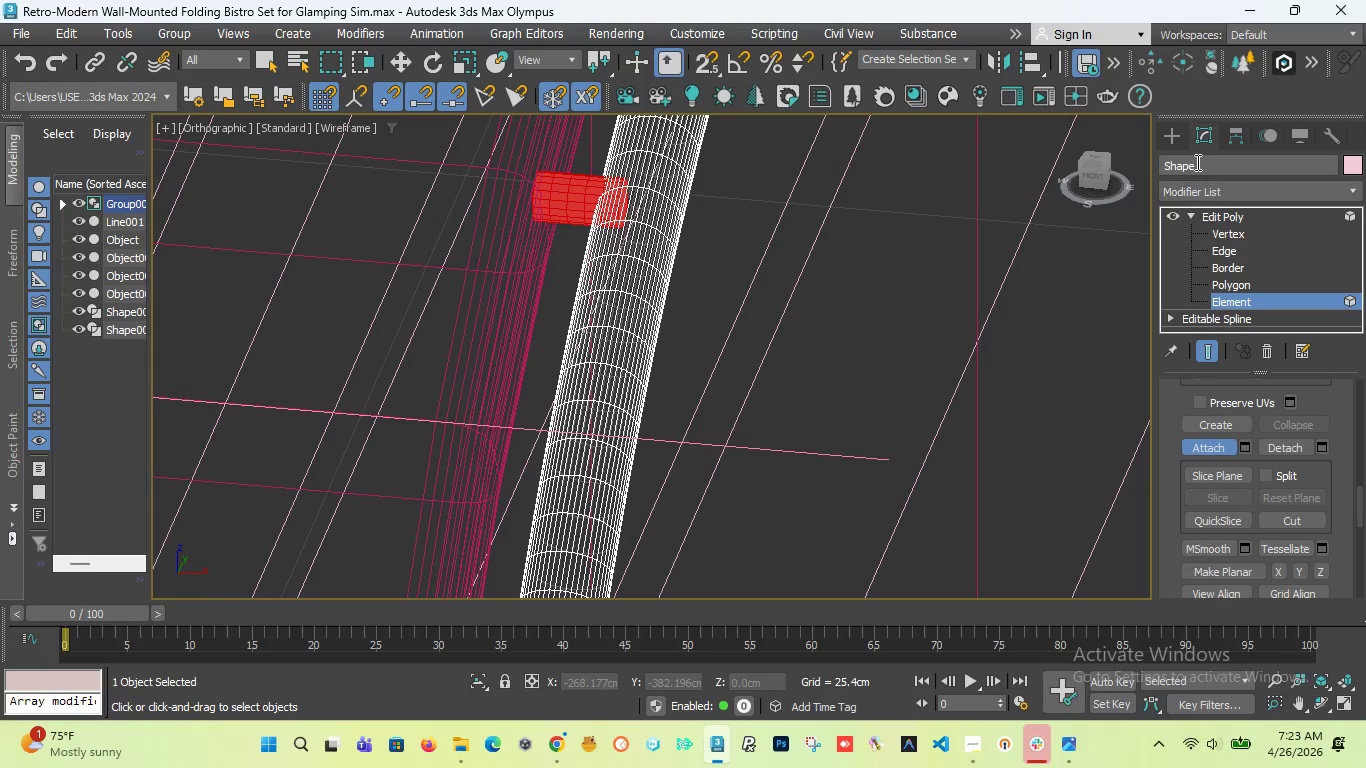 
left_click([1178, 128])
 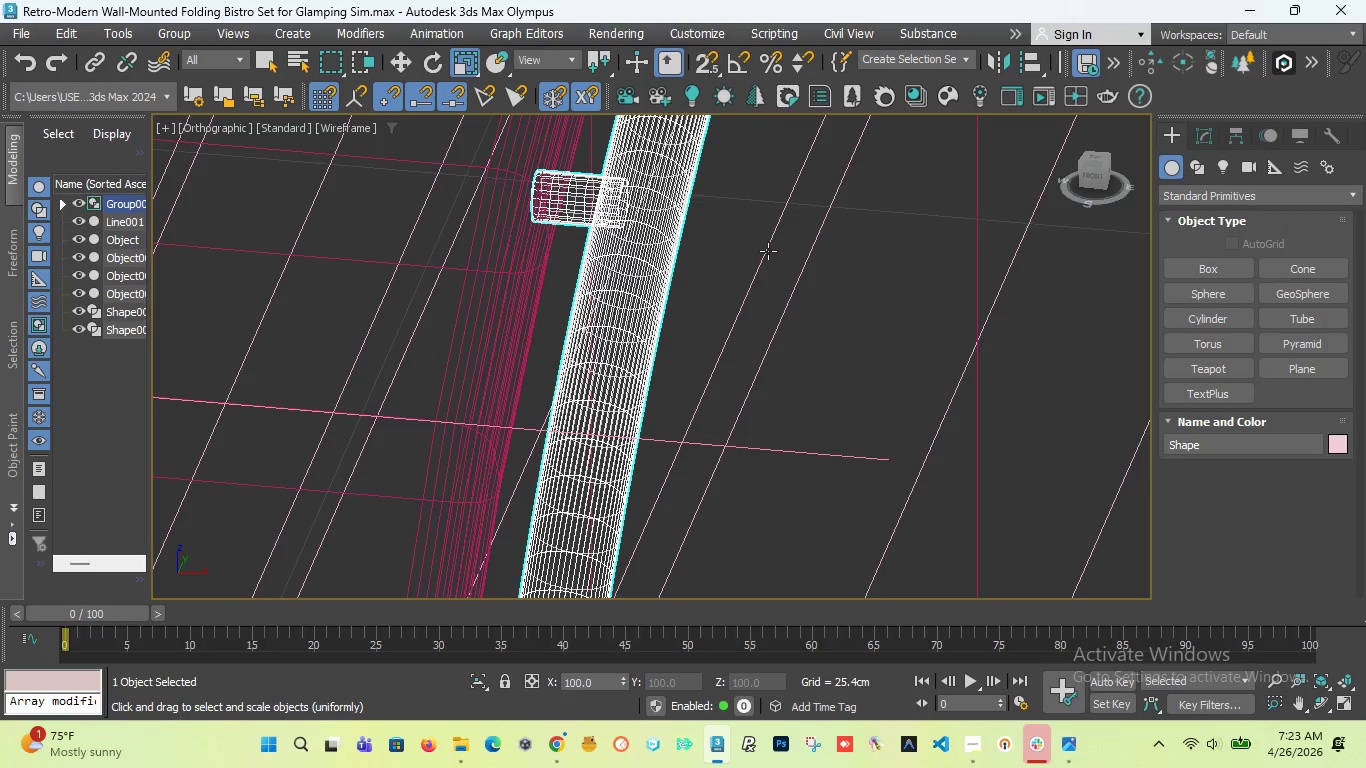 
left_click([769, 252])
 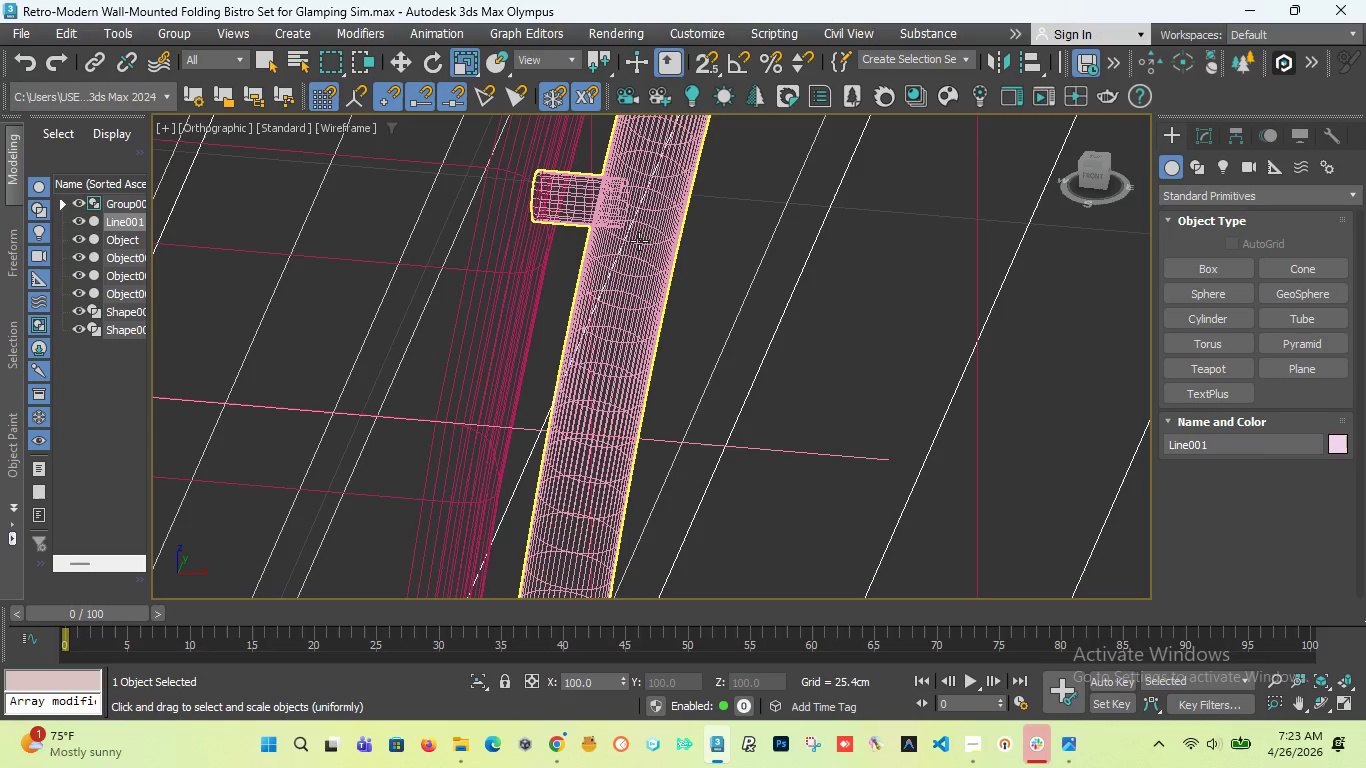 
left_click([639, 241])
 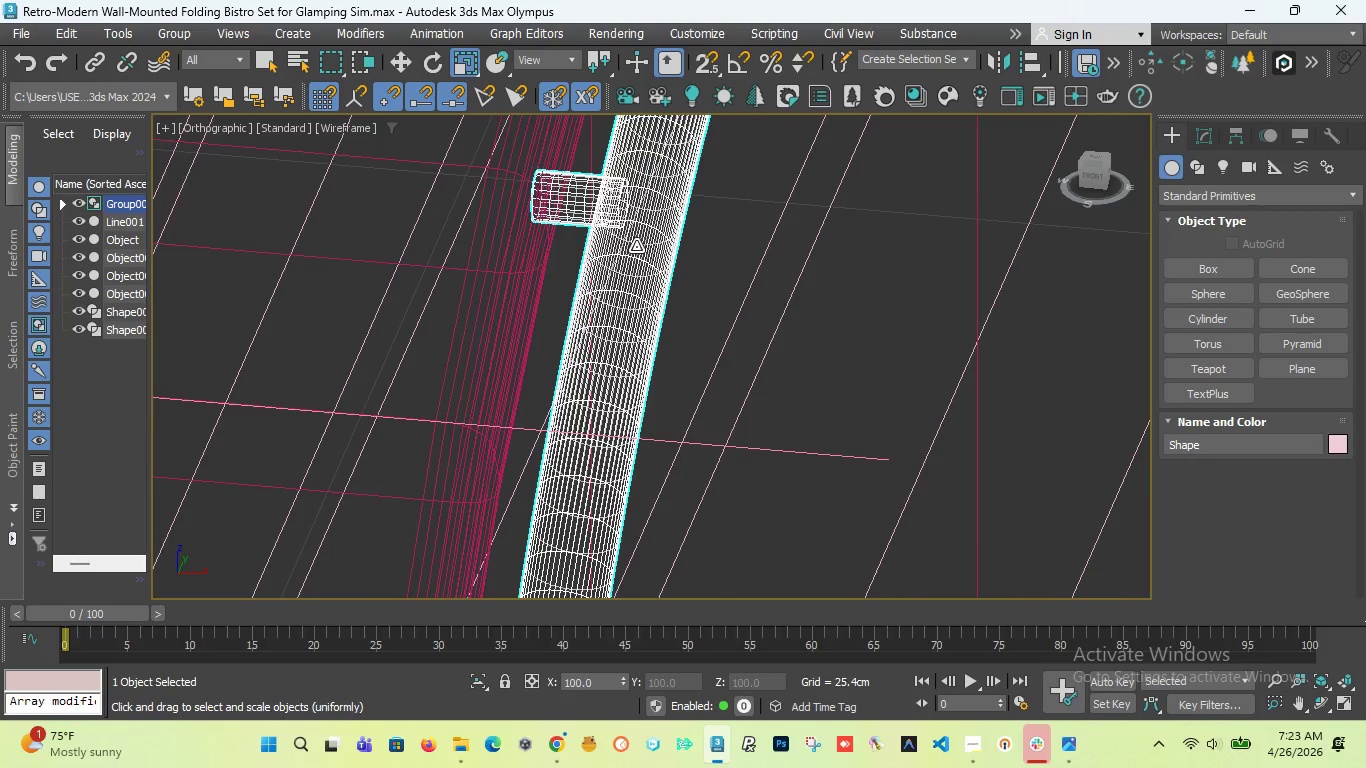 
scroll: coordinate [634, 250], scroll_direction: down, amount: 9.0
 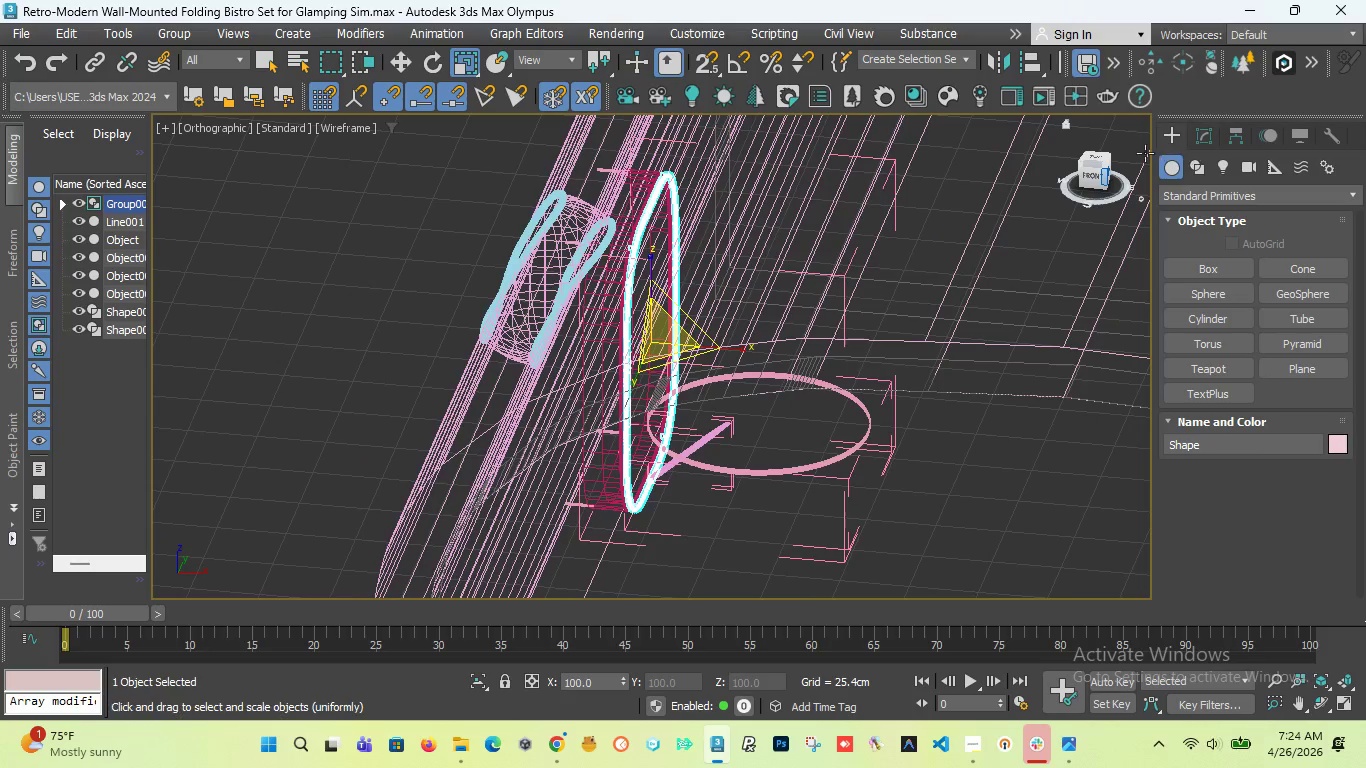 
left_click_drag(start_coordinate=[1088, 175], to_coordinate=[1120, 175])
 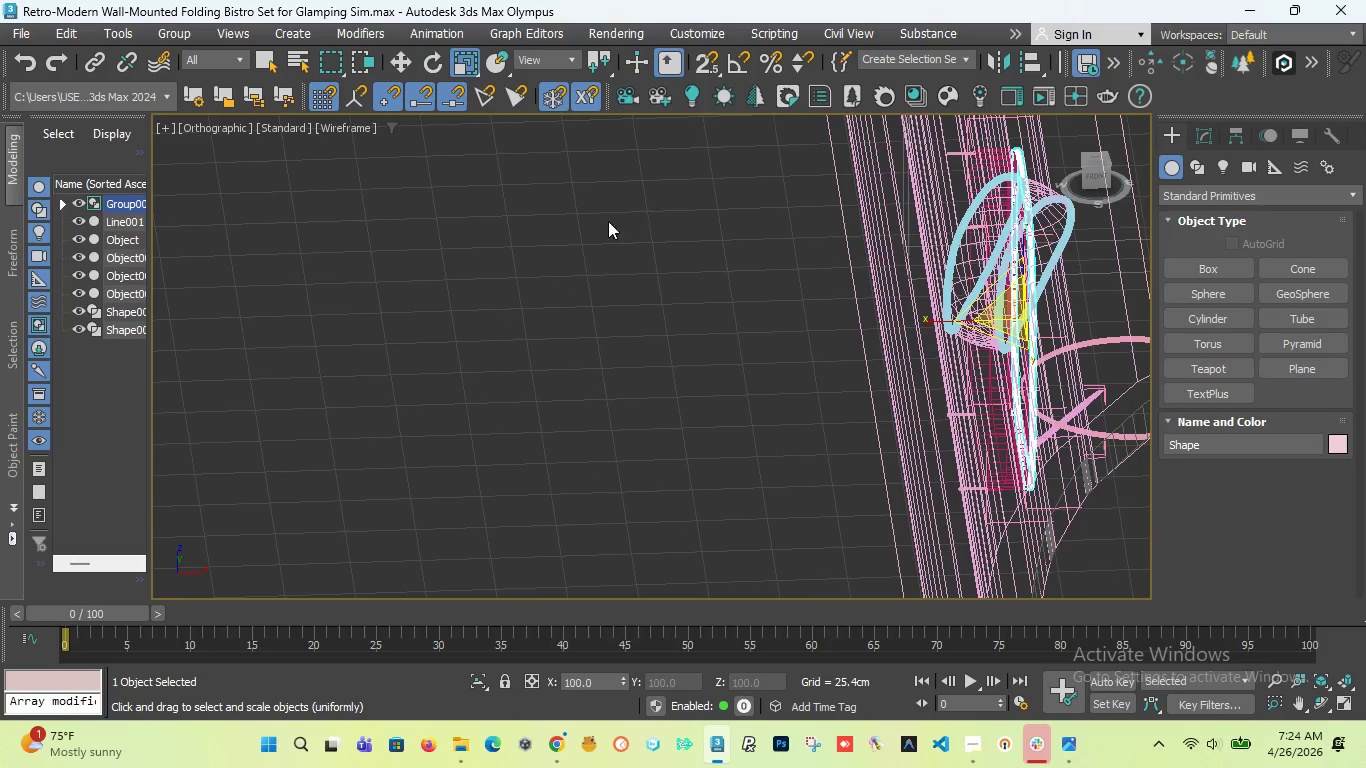 
scroll: coordinate [572, 244], scroll_direction: down, amount: 4.0
 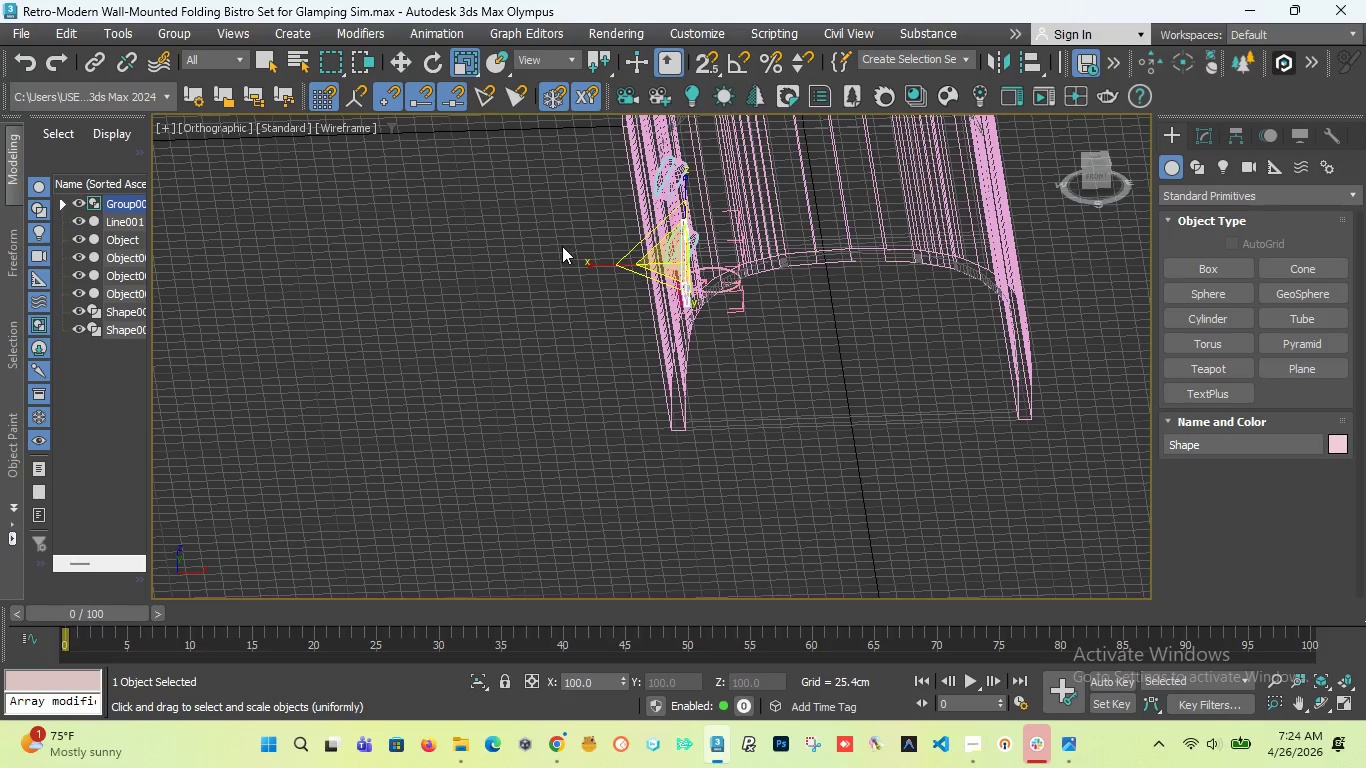 
scroll: coordinate [627, 329], scroll_direction: up, amount: 4.0
 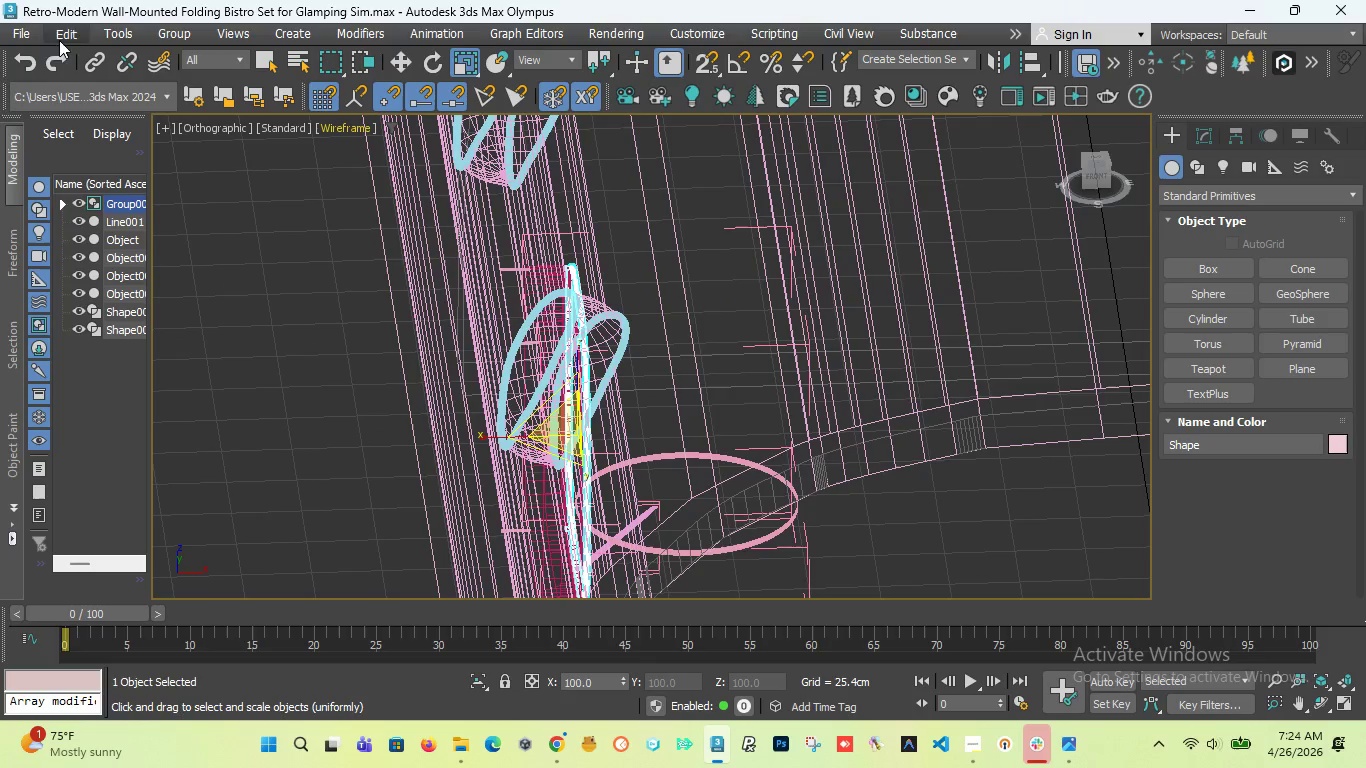 
left_click([27, 37])
 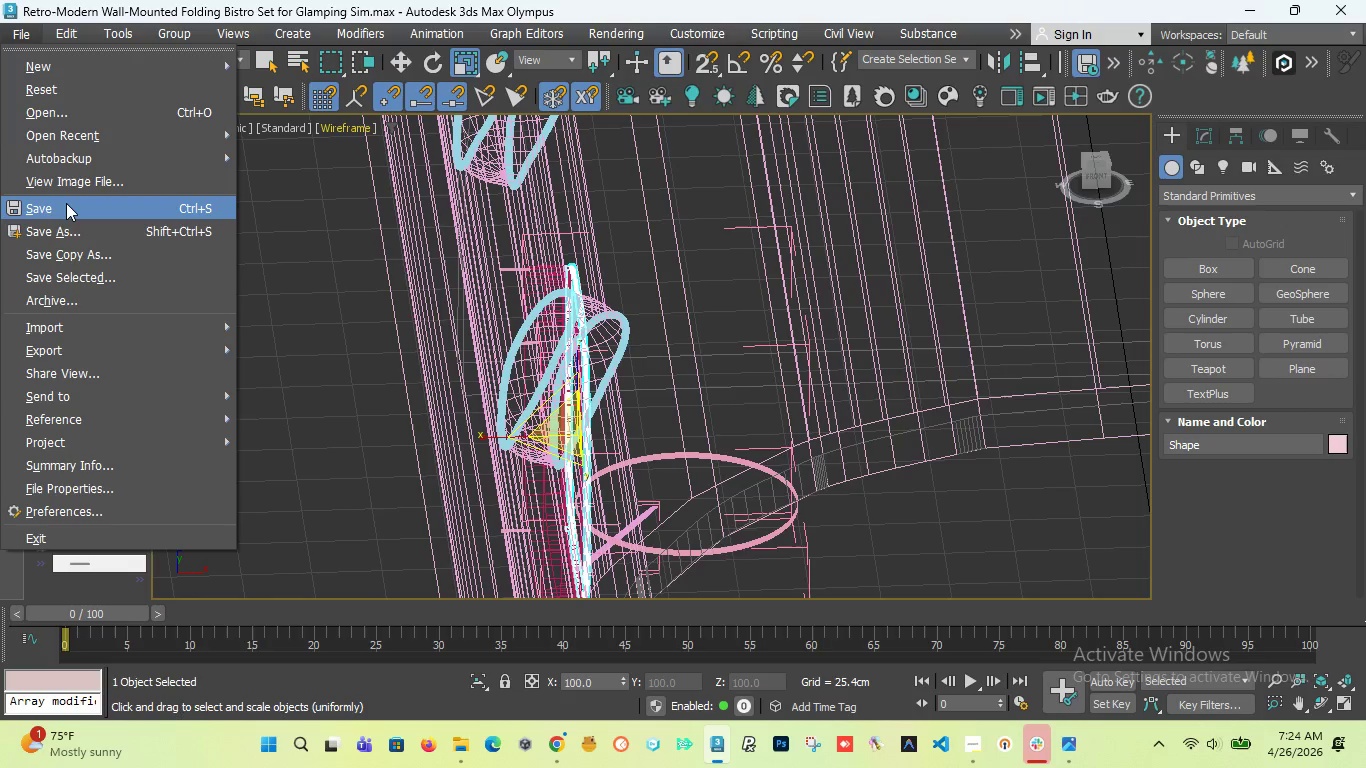 
left_click([66, 203])
 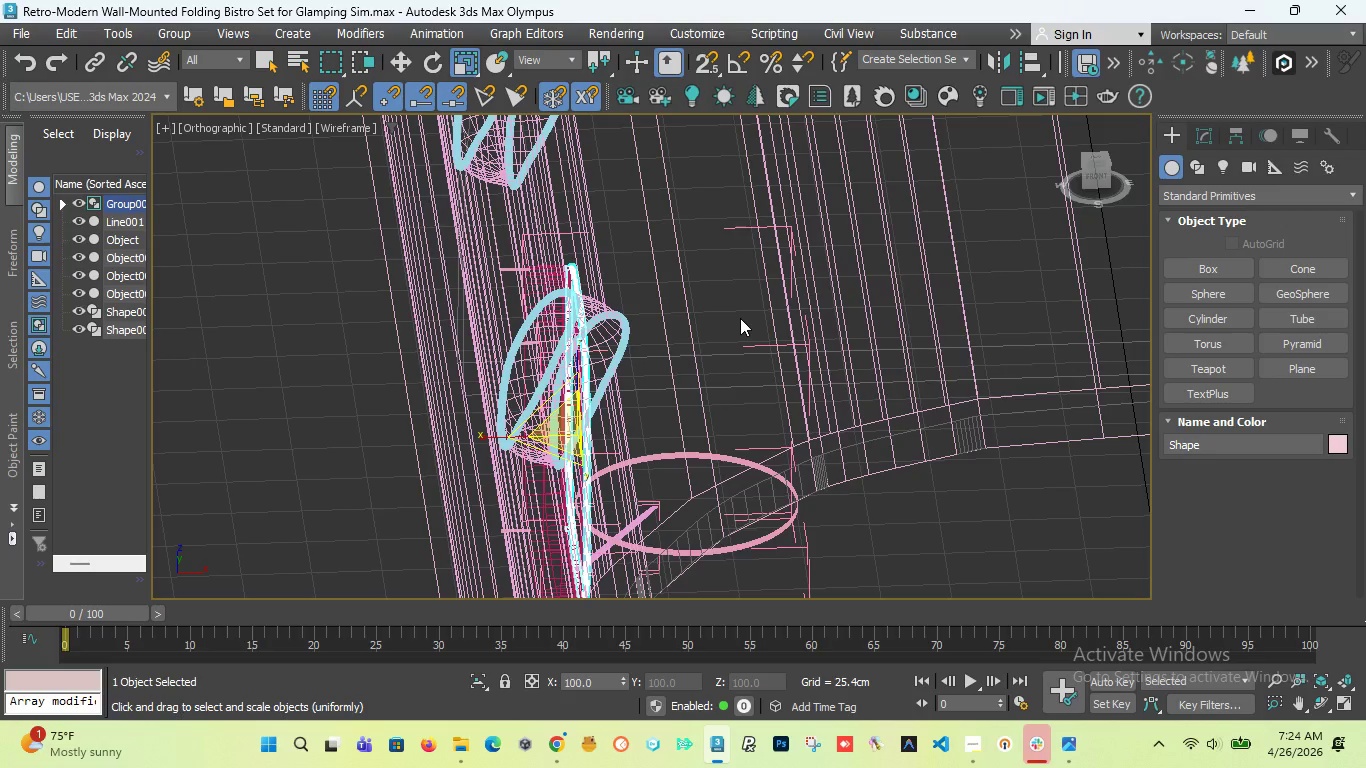 
wait(49.89)
 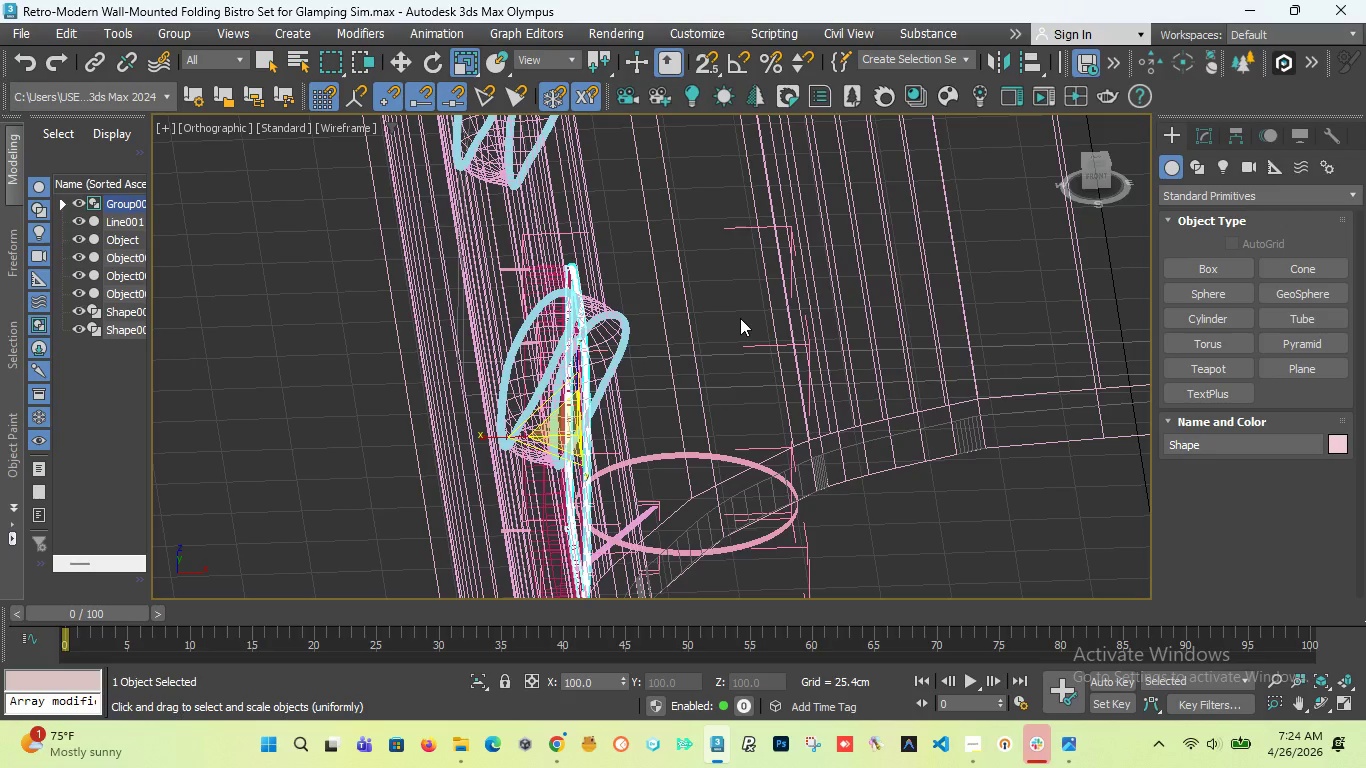 
left_click([962, 742])